 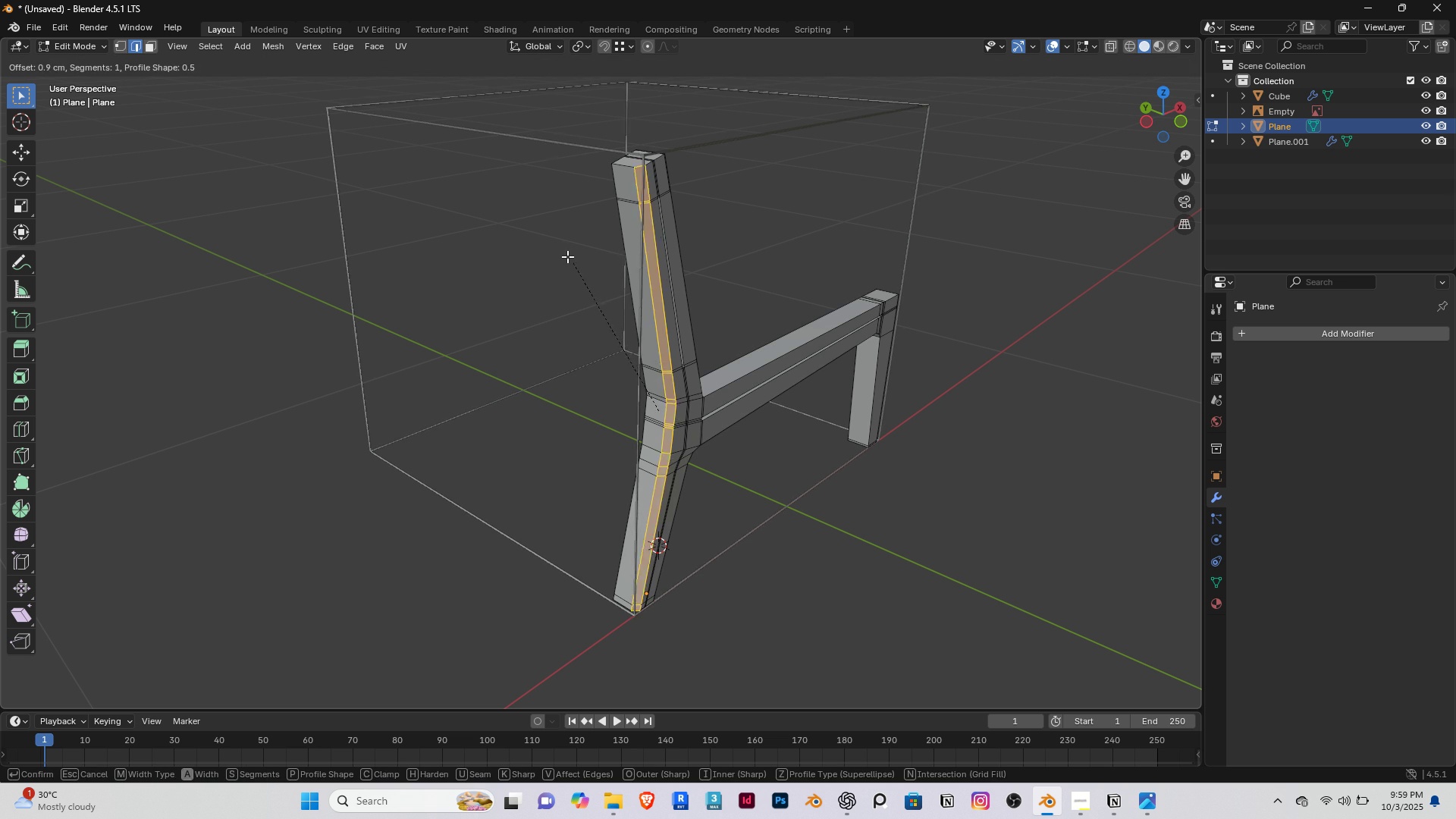 
right_click([573, 258])
 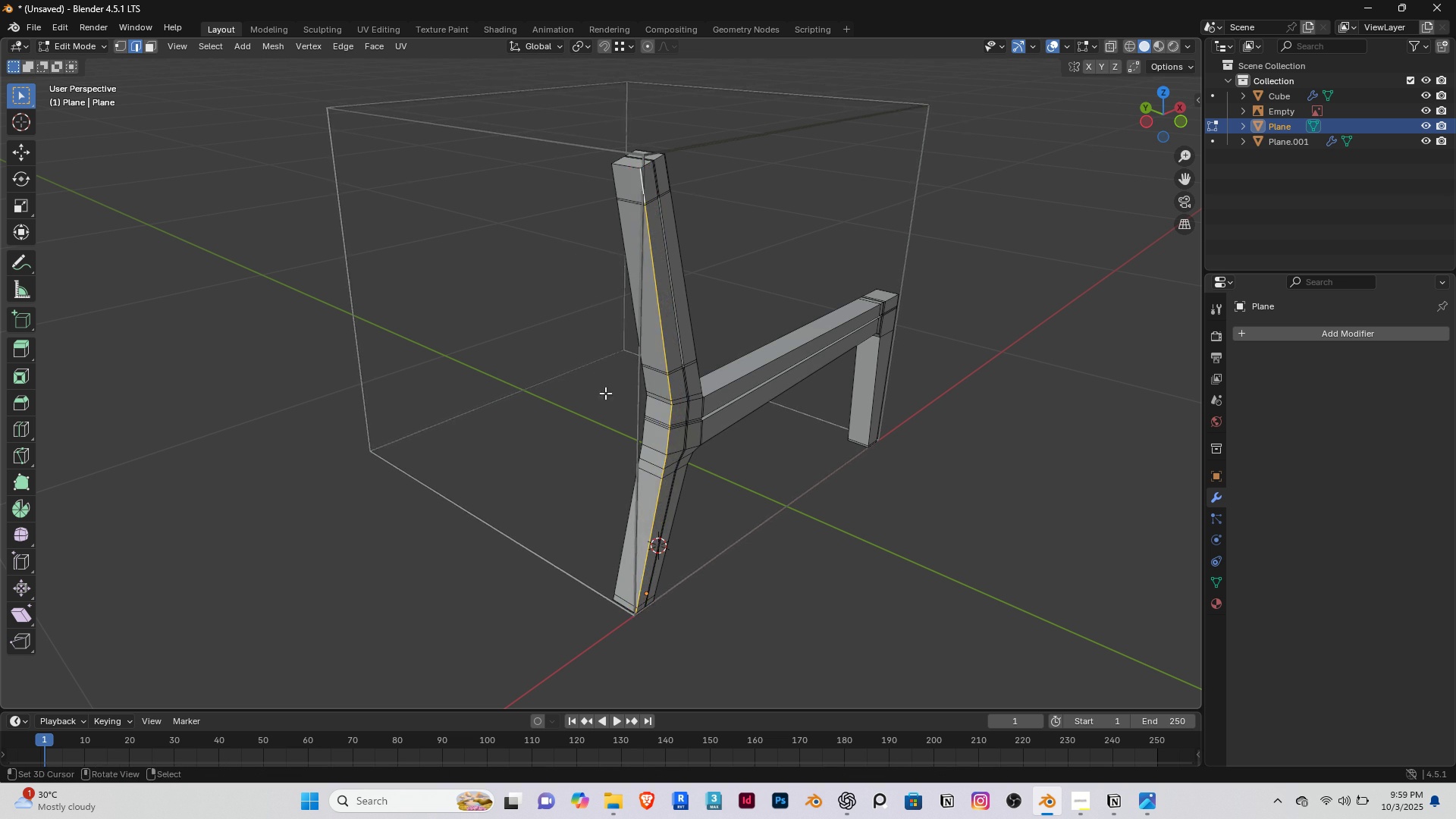 
scroll: coordinate [605, 393], scroll_direction: up, amount: 1.0
 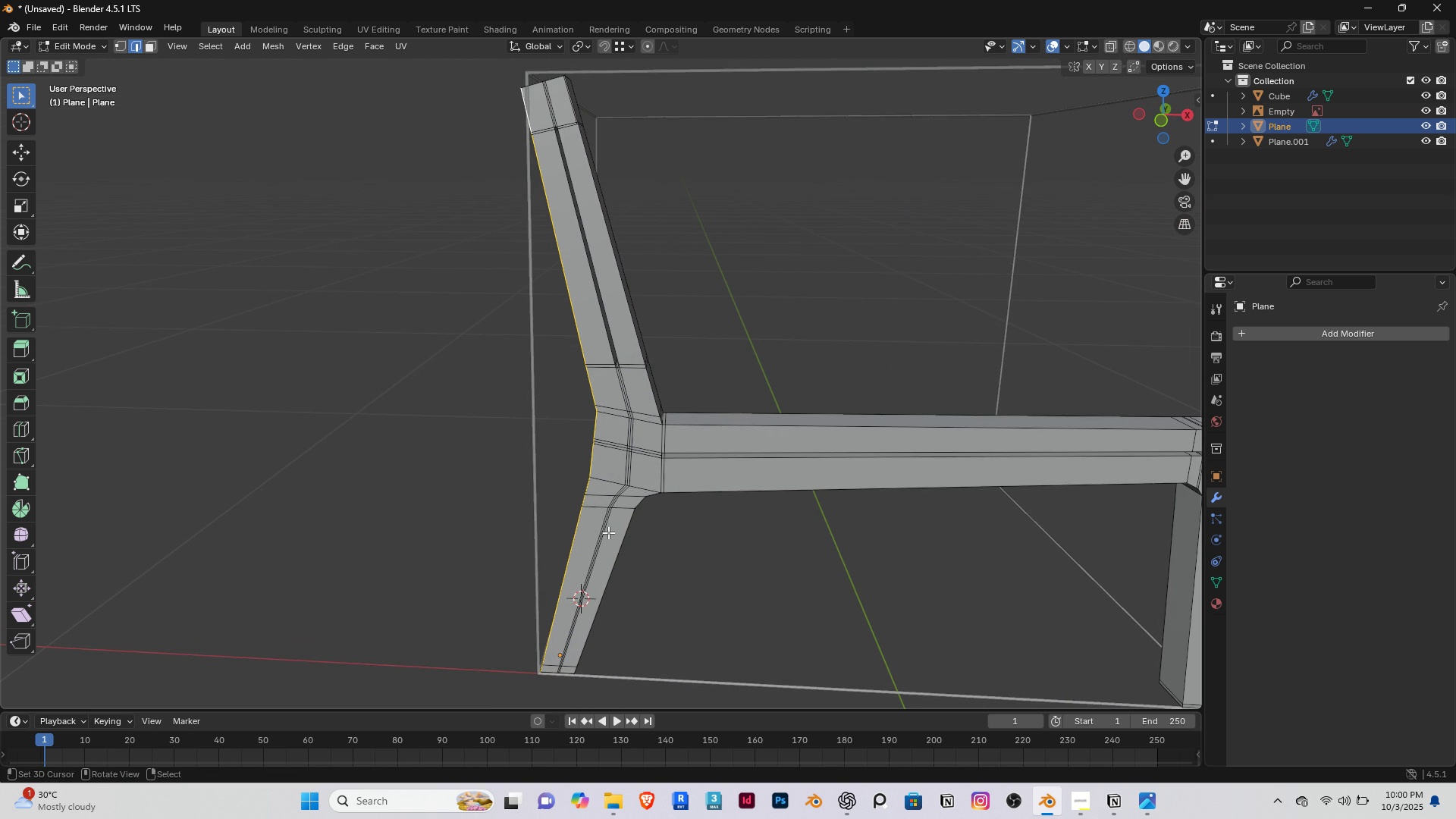 
wait(6.73)
 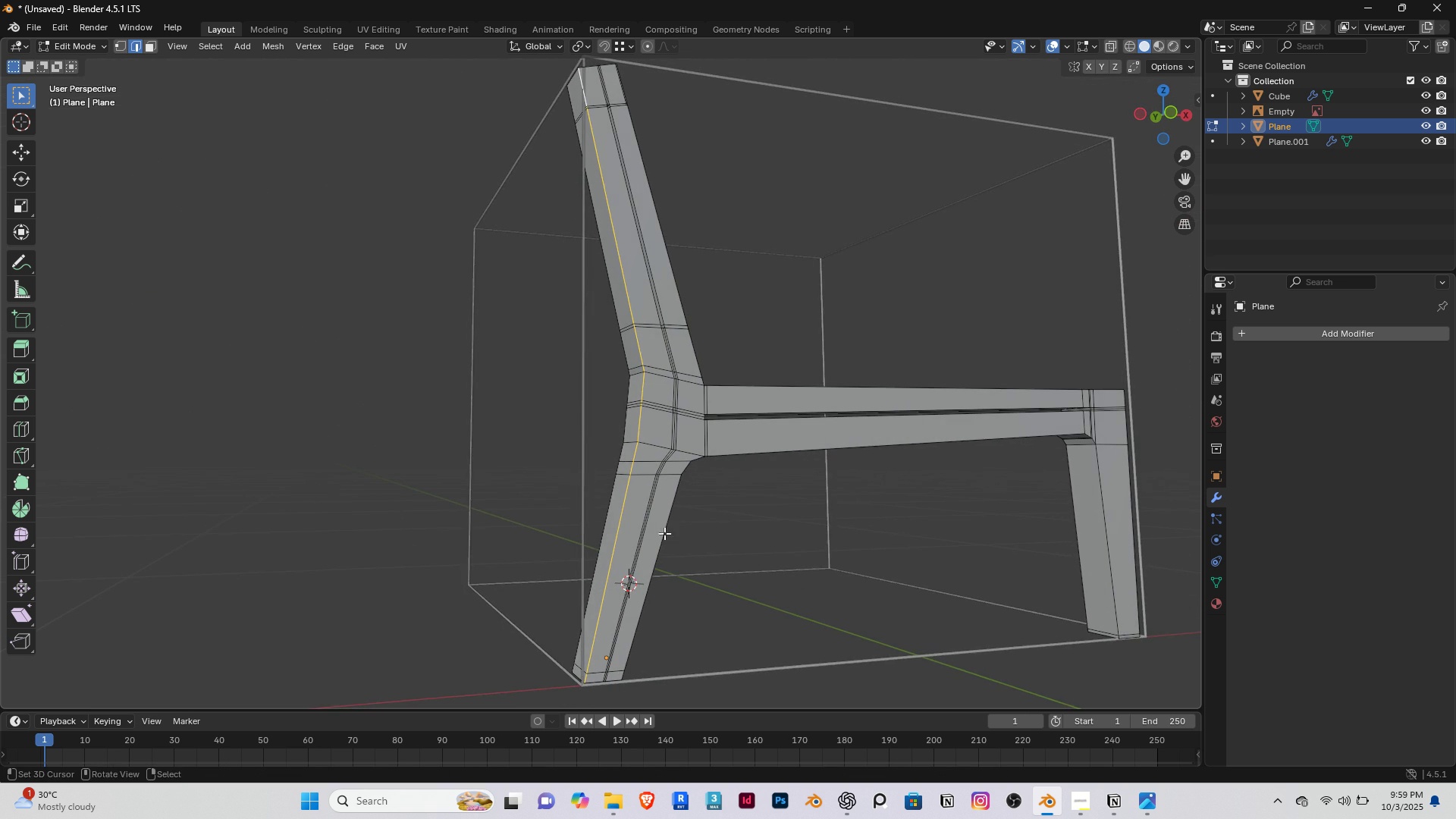 
double_click([601, 564])
 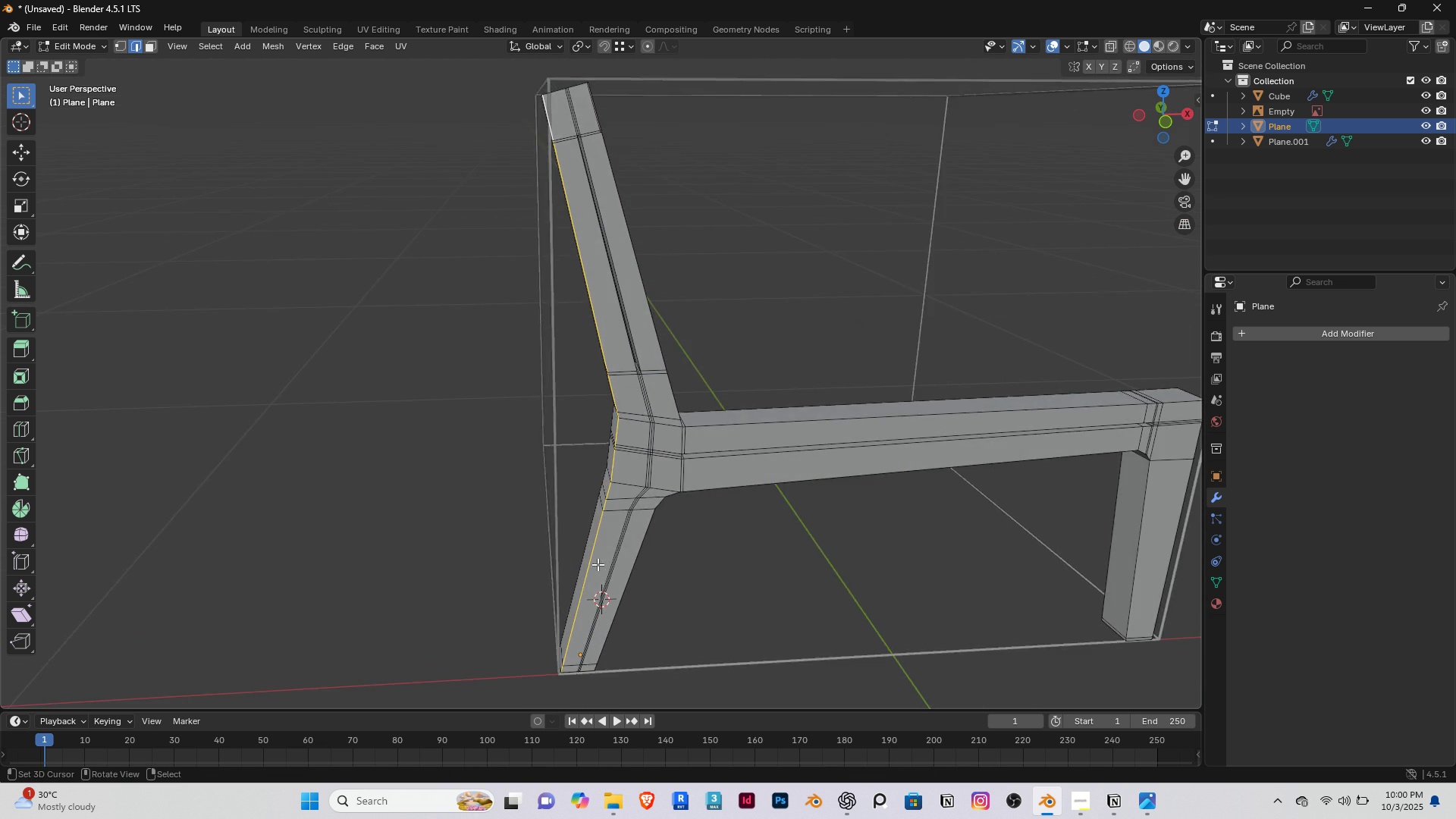 
scroll: coordinate [593, 563], scroll_direction: up, amount: 2.0